 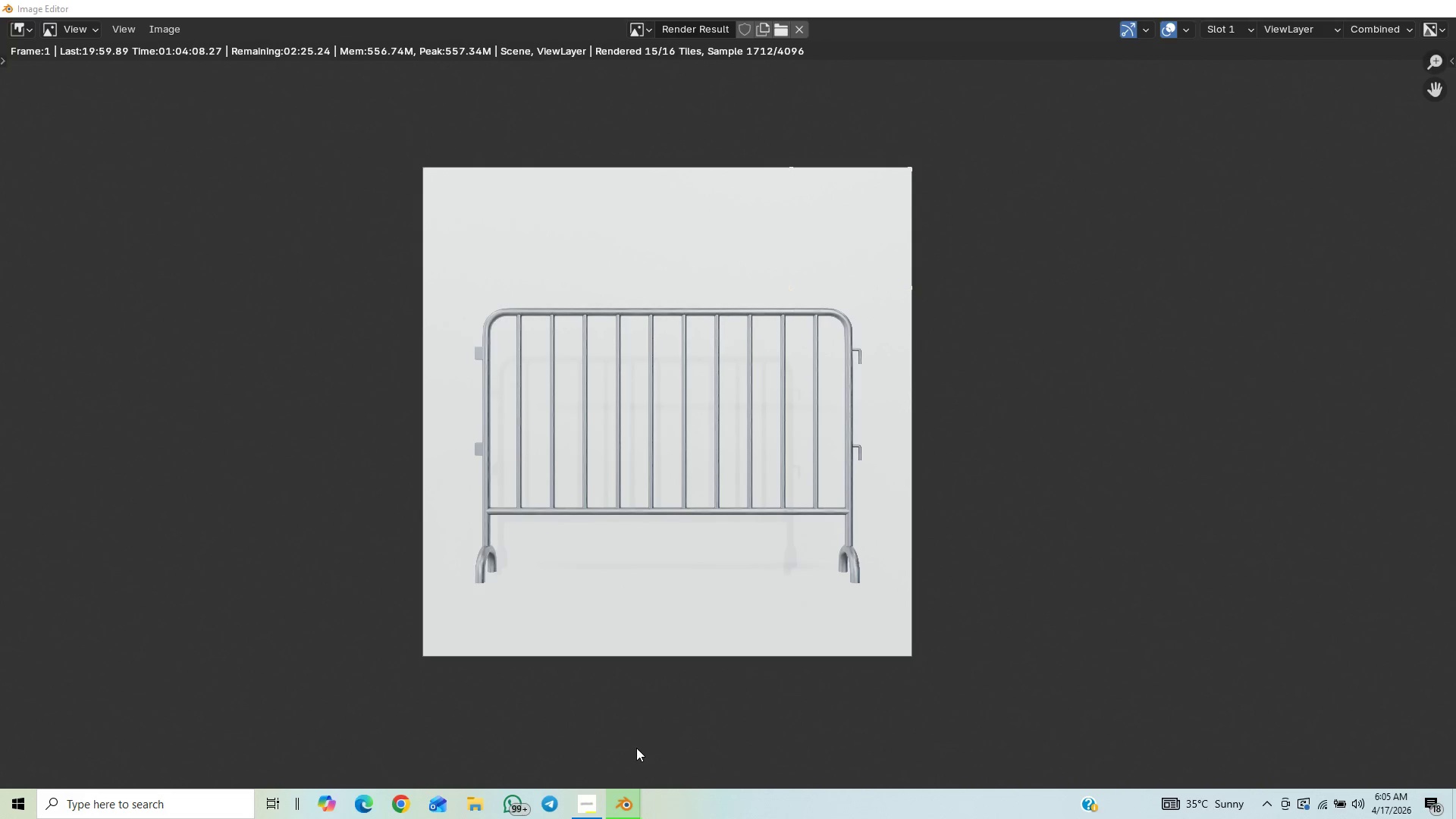 
scroll: coordinate [617, 730], scroll_direction: up, amount: 6.0
 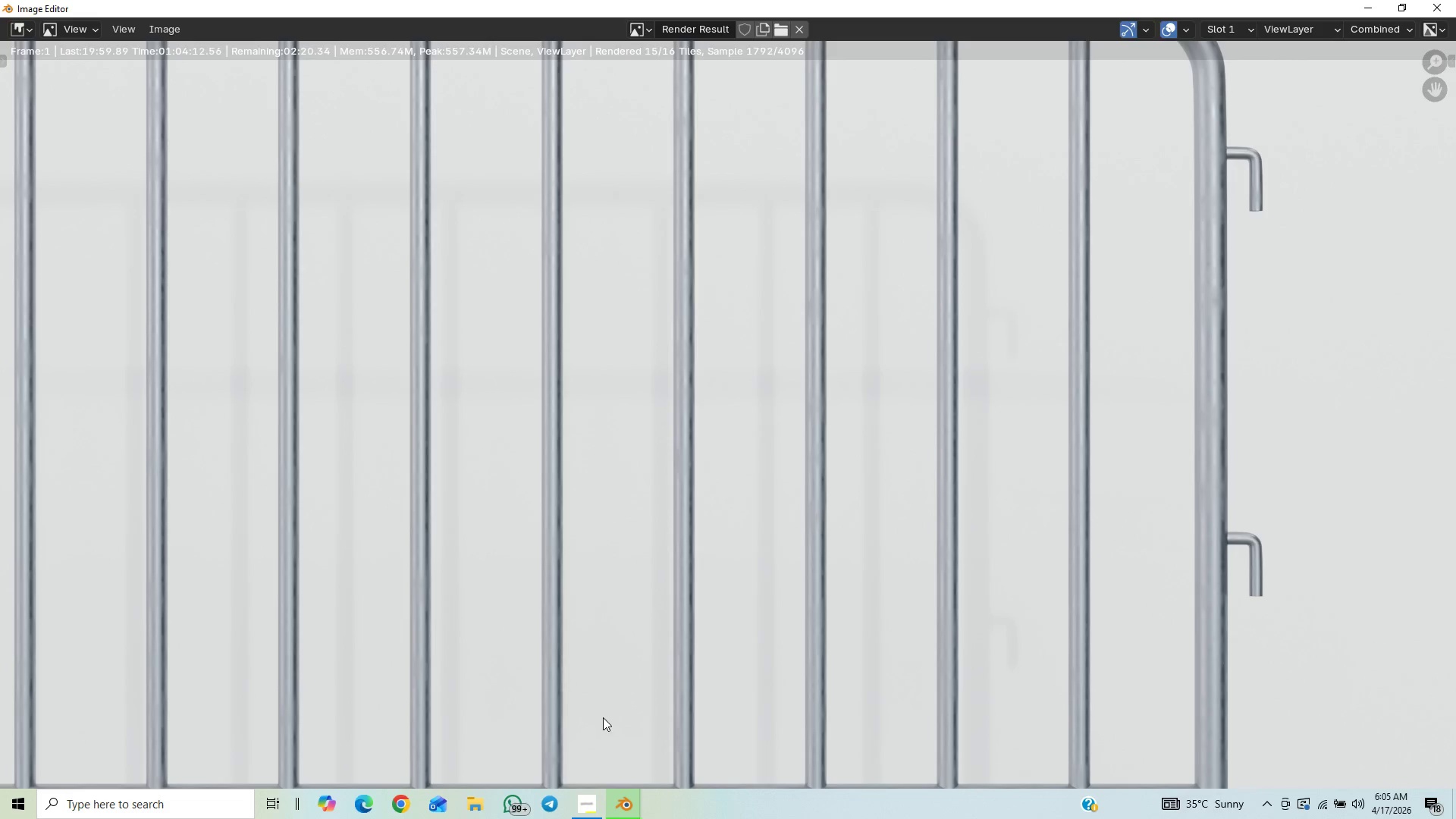 
scroll: coordinate [582, 673], scroll_direction: down, amount: 5.0
 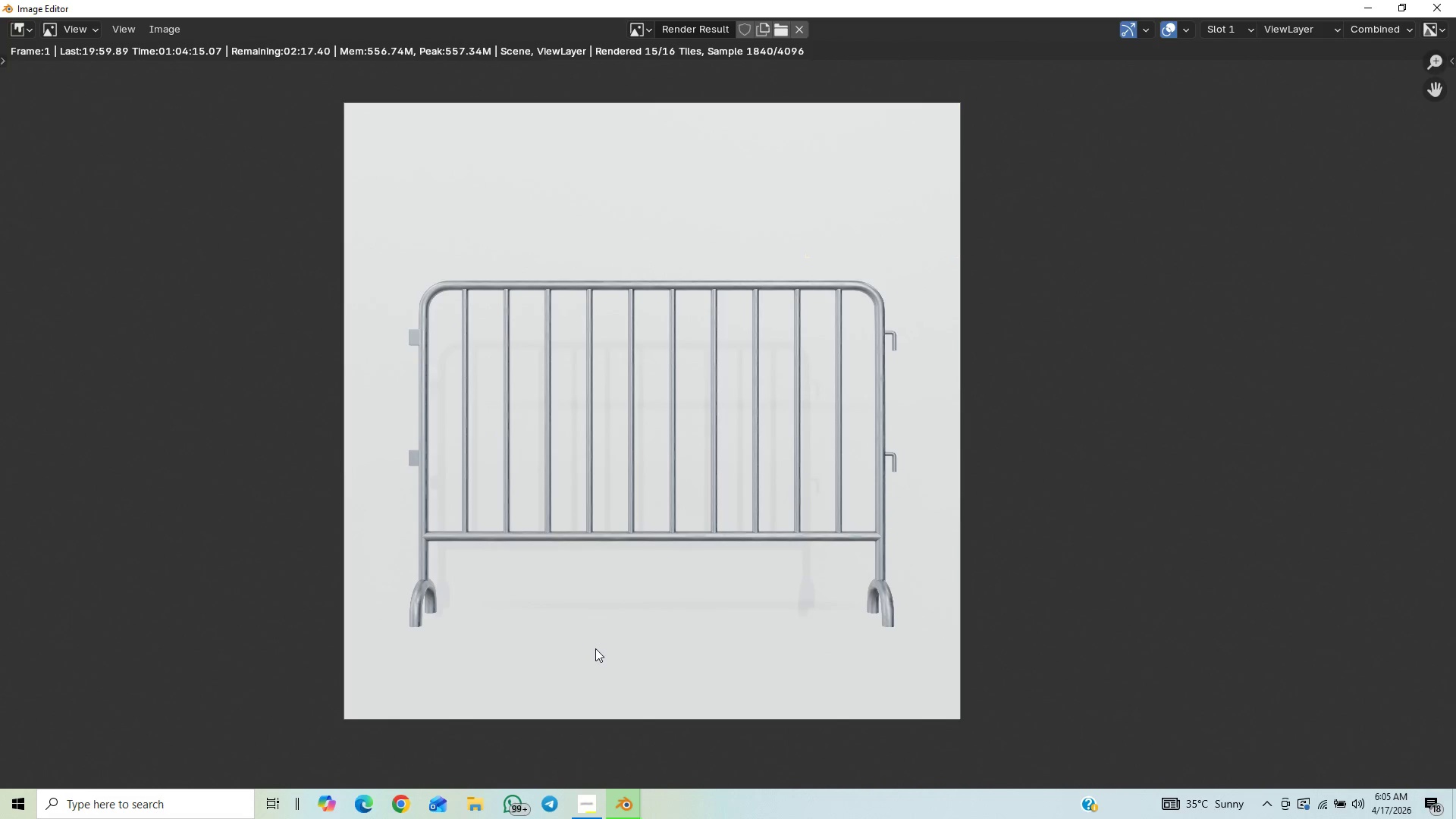 
scroll: coordinate [601, 652], scroll_direction: up, amount: 1.0
 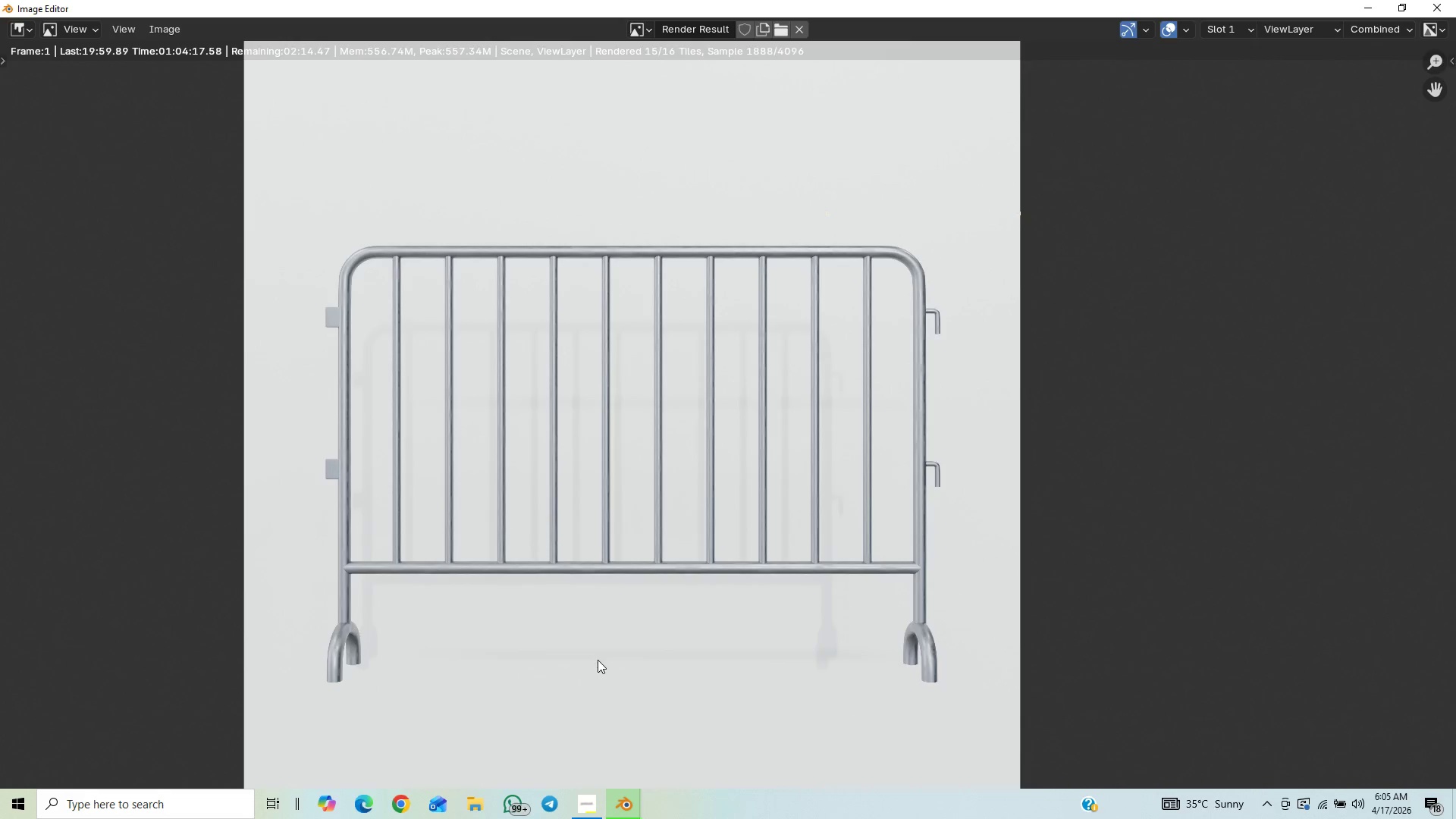 
scroll: coordinate [599, 664], scroll_direction: down, amount: 2.0
 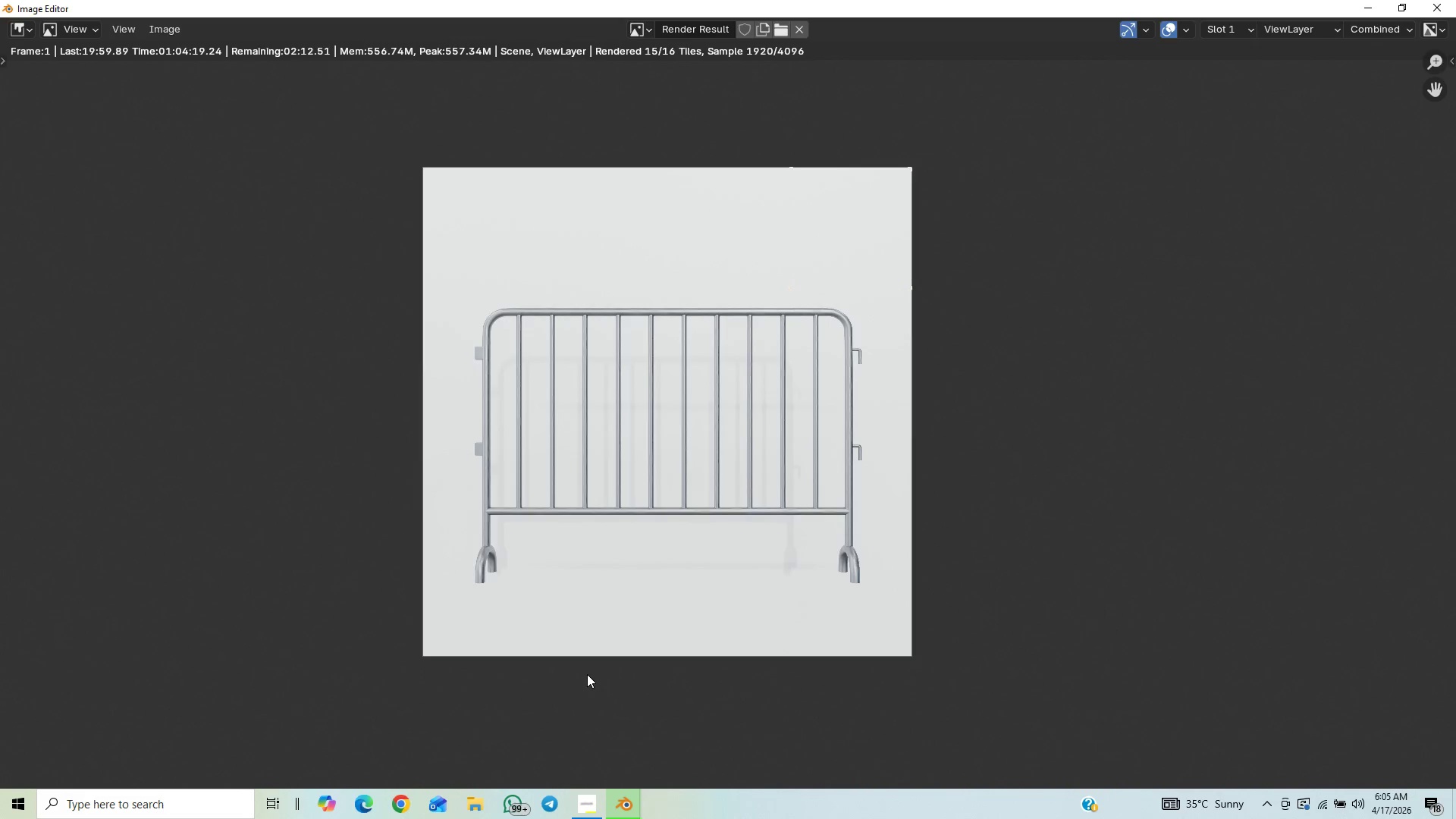 
scroll: coordinate [589, 672], scroll_direction: up, amount: 2.0
 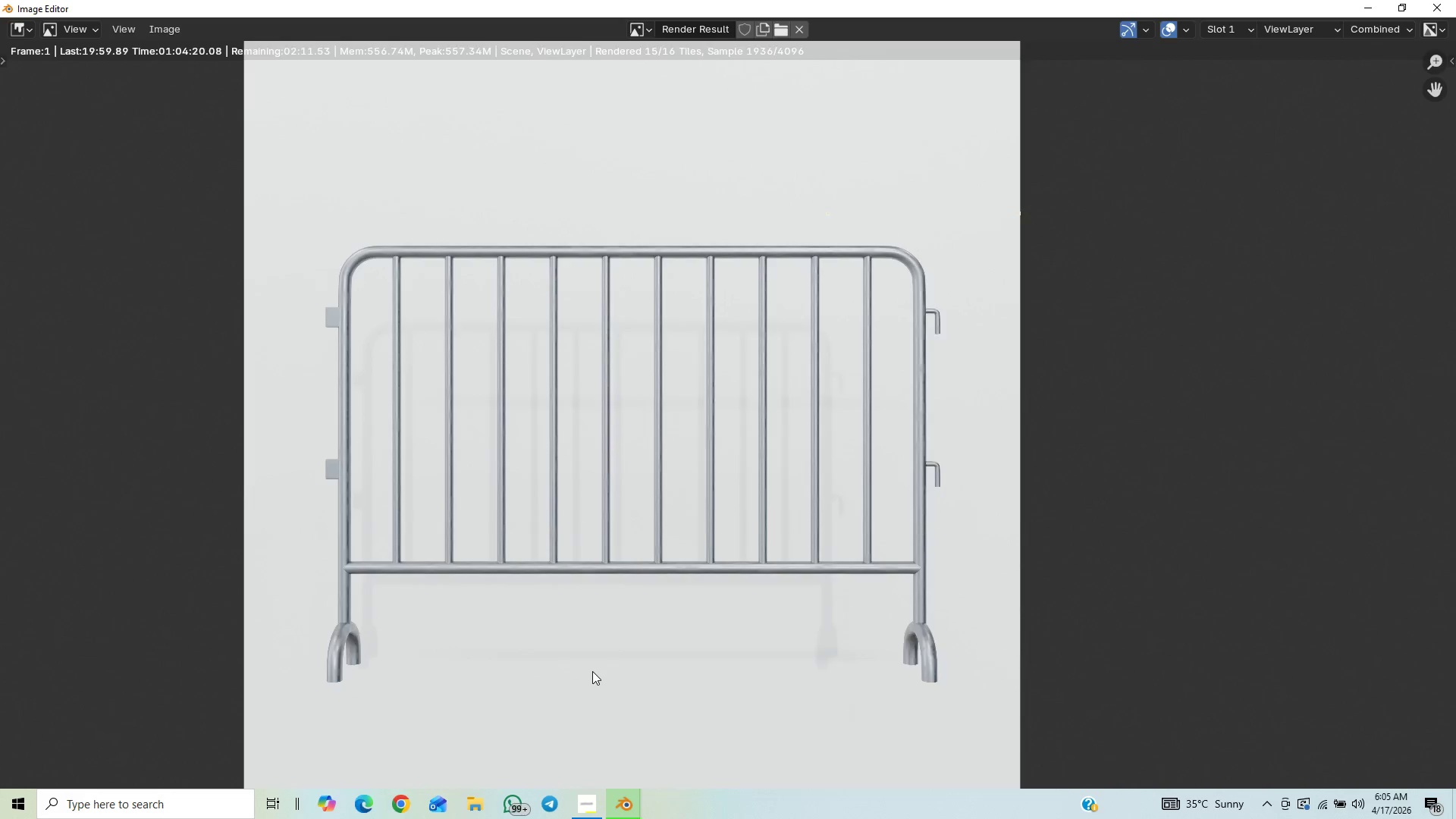 
scroll: coordinate [590, 673], scroll_direction: down, amount: 5.0
 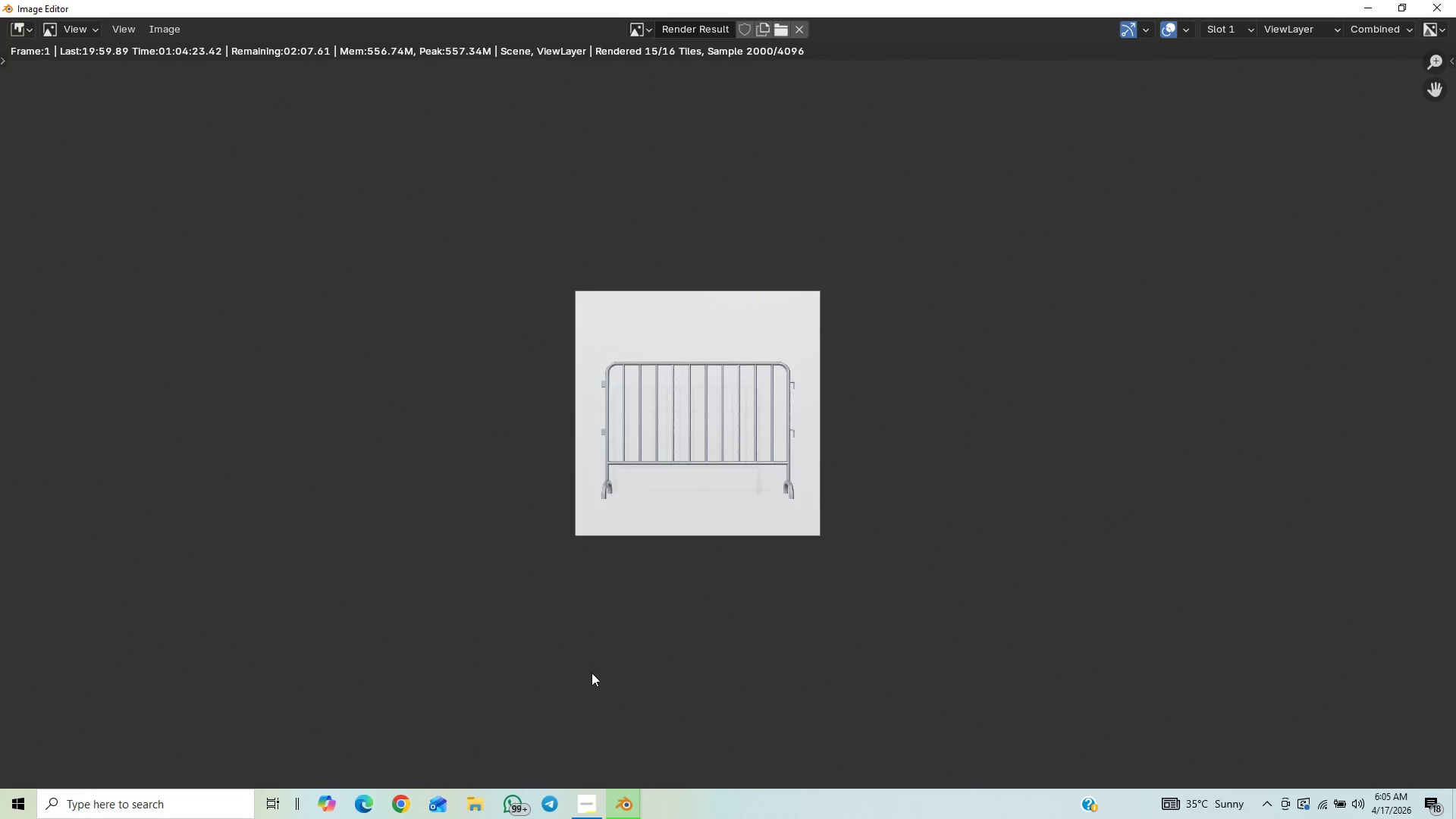 
scroll: coordinate [598, 679], scroll_direction: up, amount: 15.0
 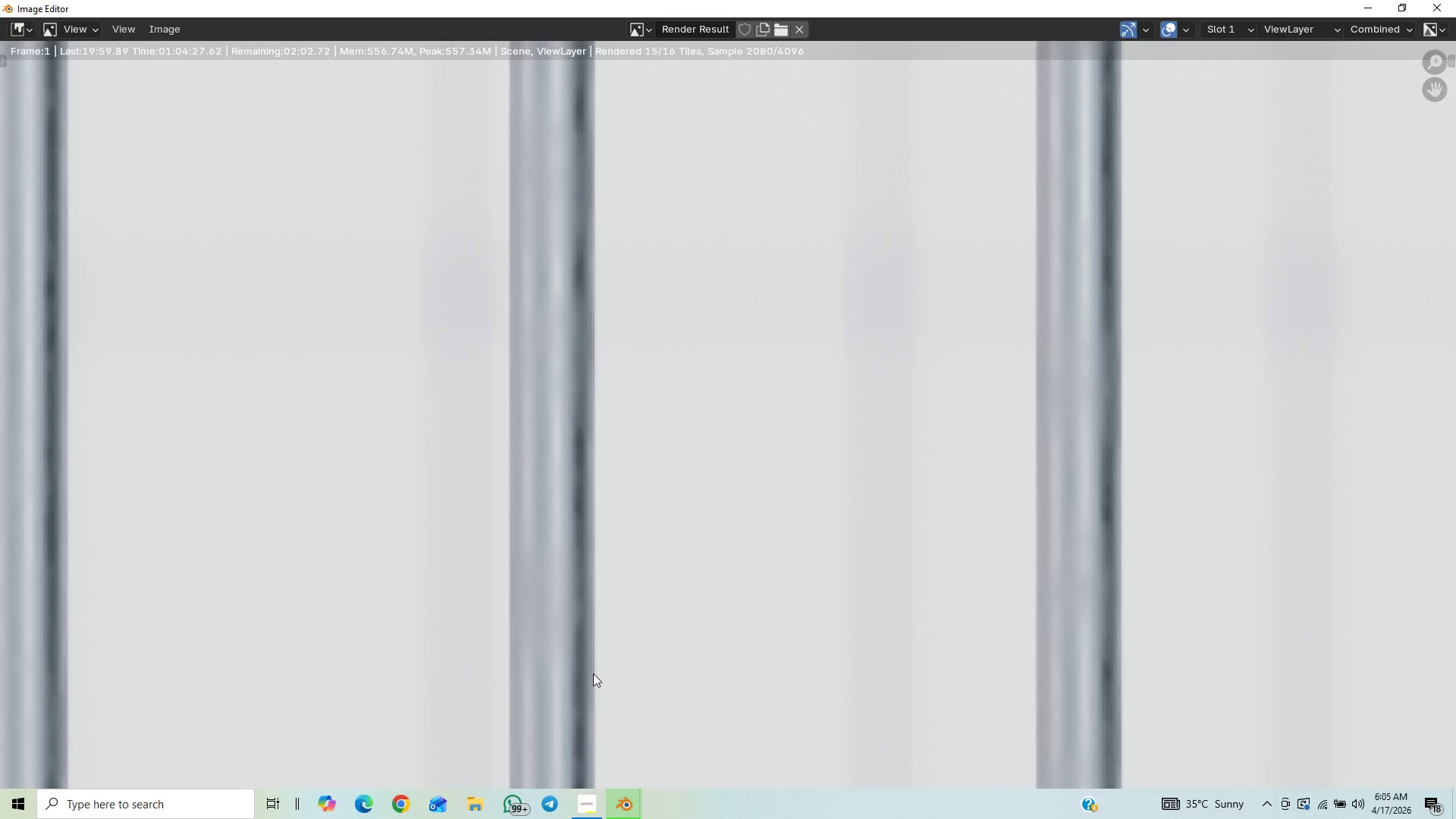 
scroll: coordinate [604, 658], scroll_direction: down, amount: 20.0
 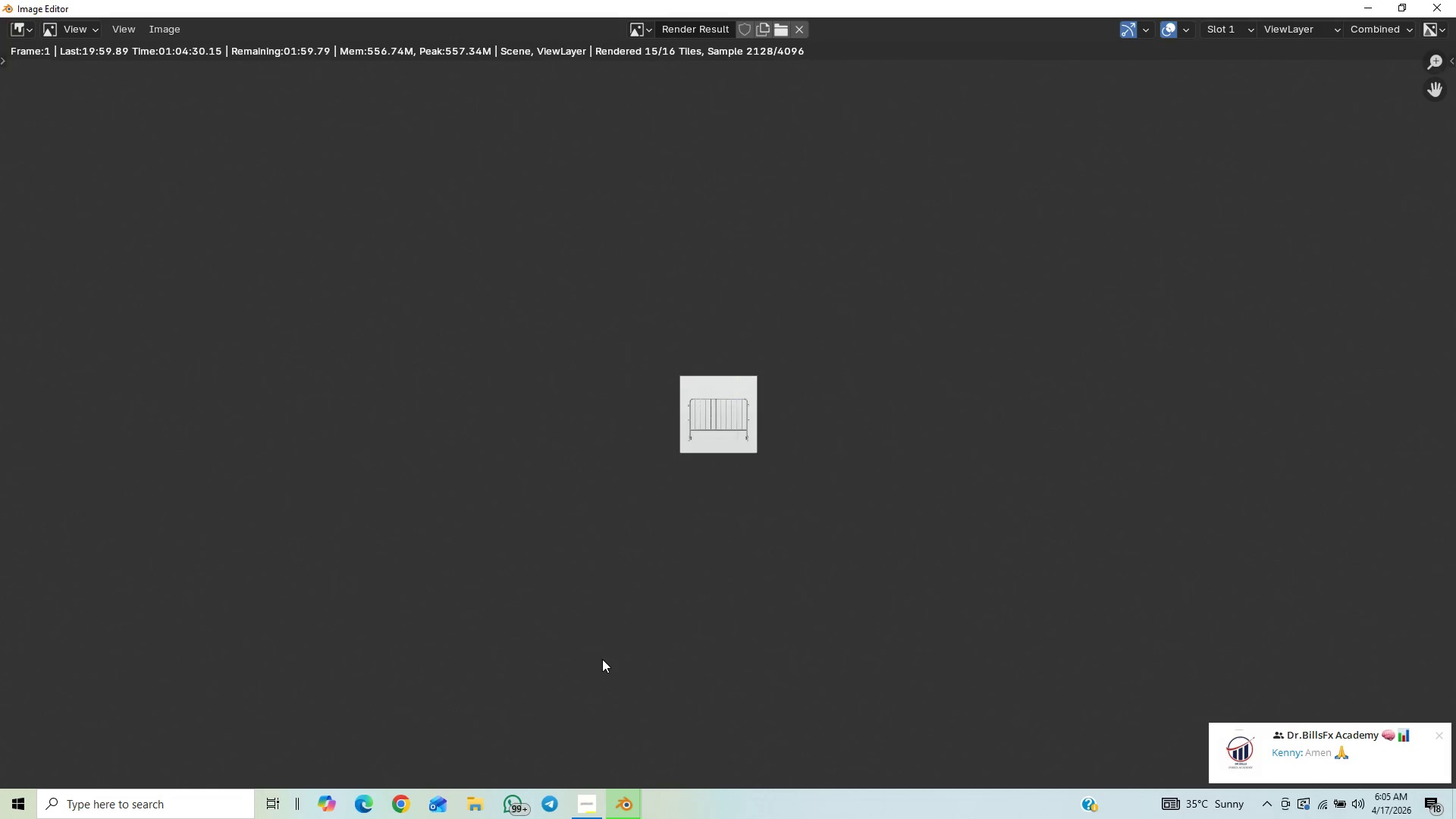 
scroll: coordinate [611, 685], scroll_direction: up, amount: 32.0
 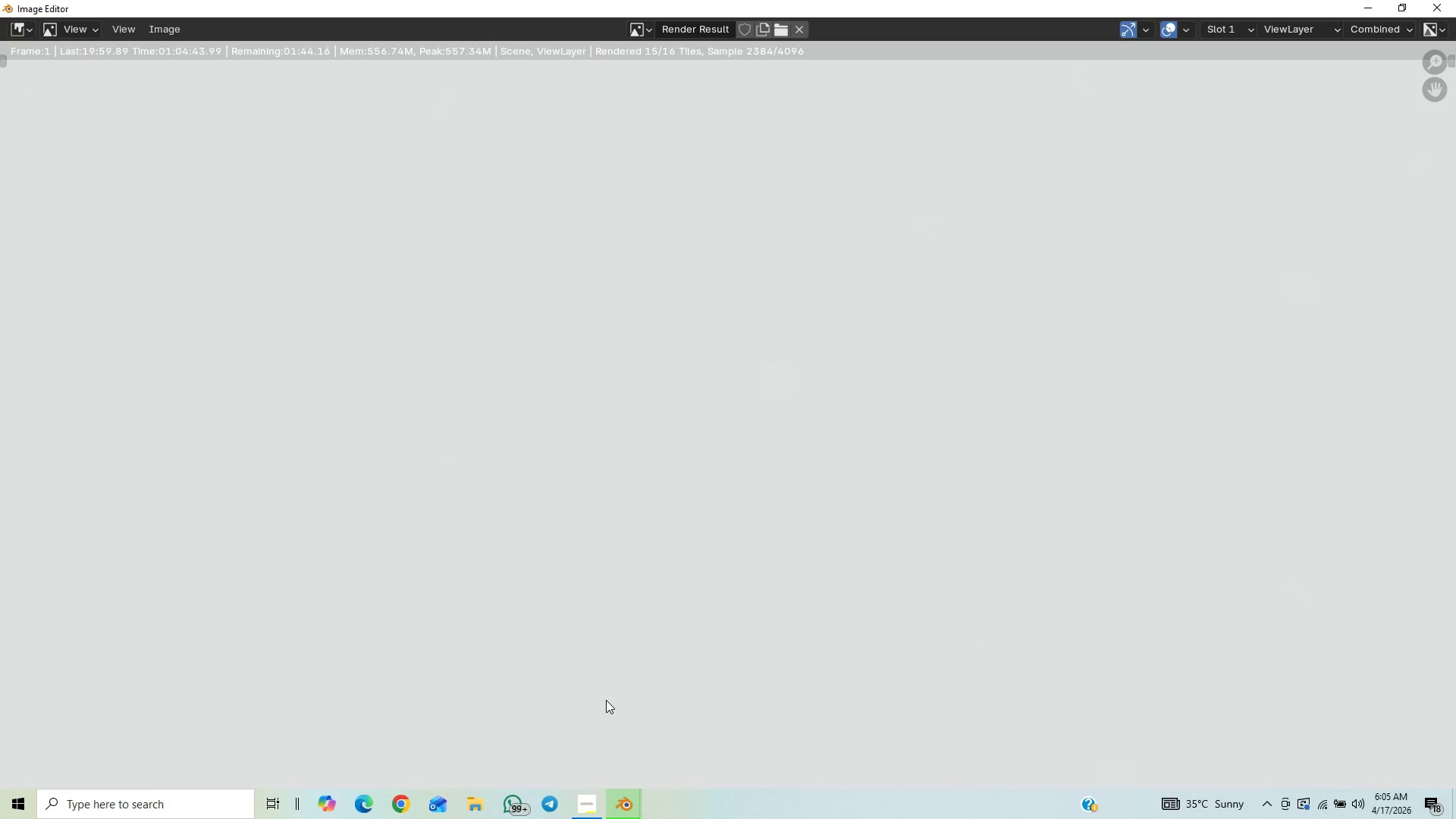 
scroll: coordinate [597, 711], scroll_direction: down, amount: 28.0
 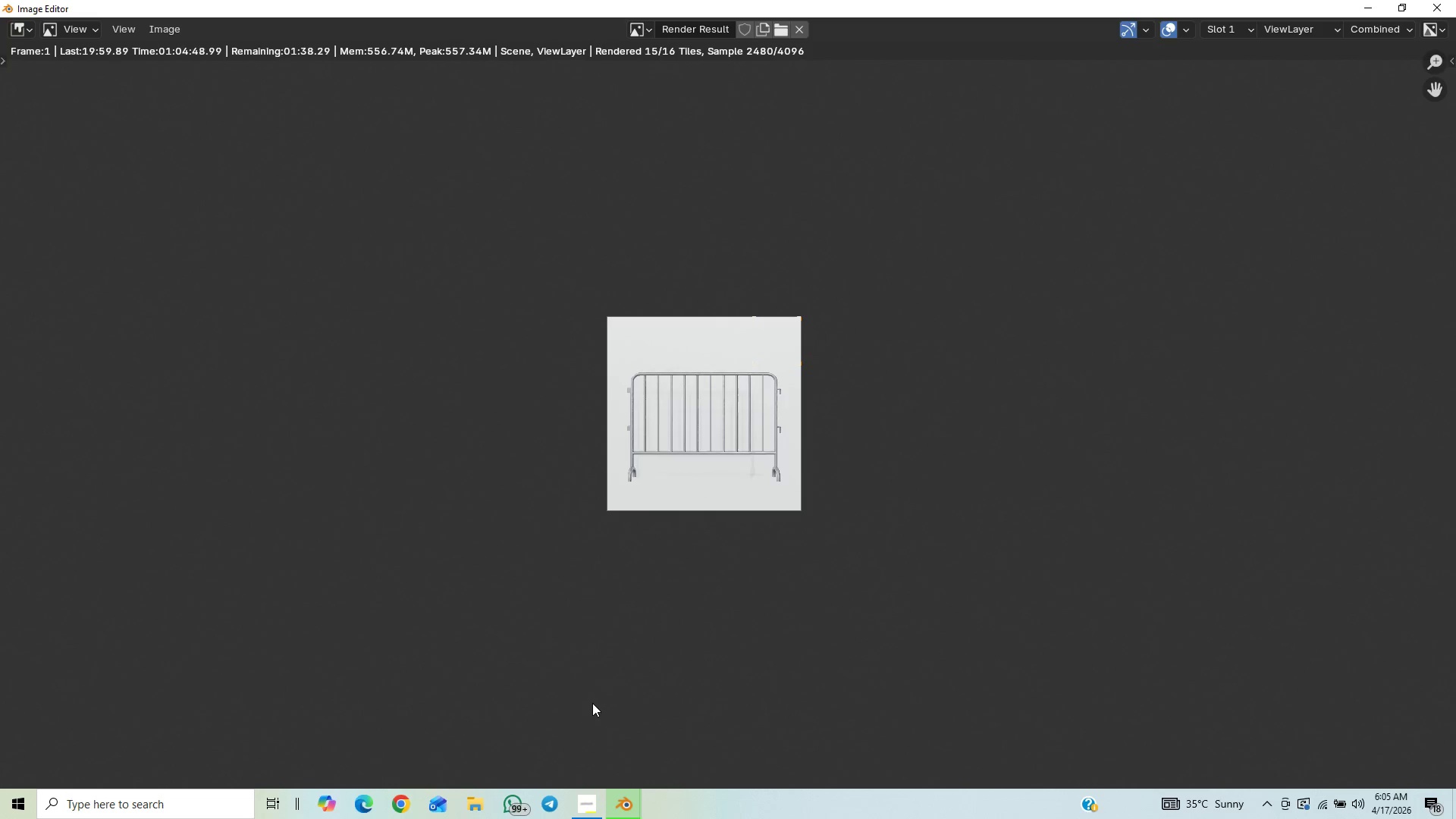 
scroll: coordinate [577, 690], scroll_direction: up, amount: 6.0
 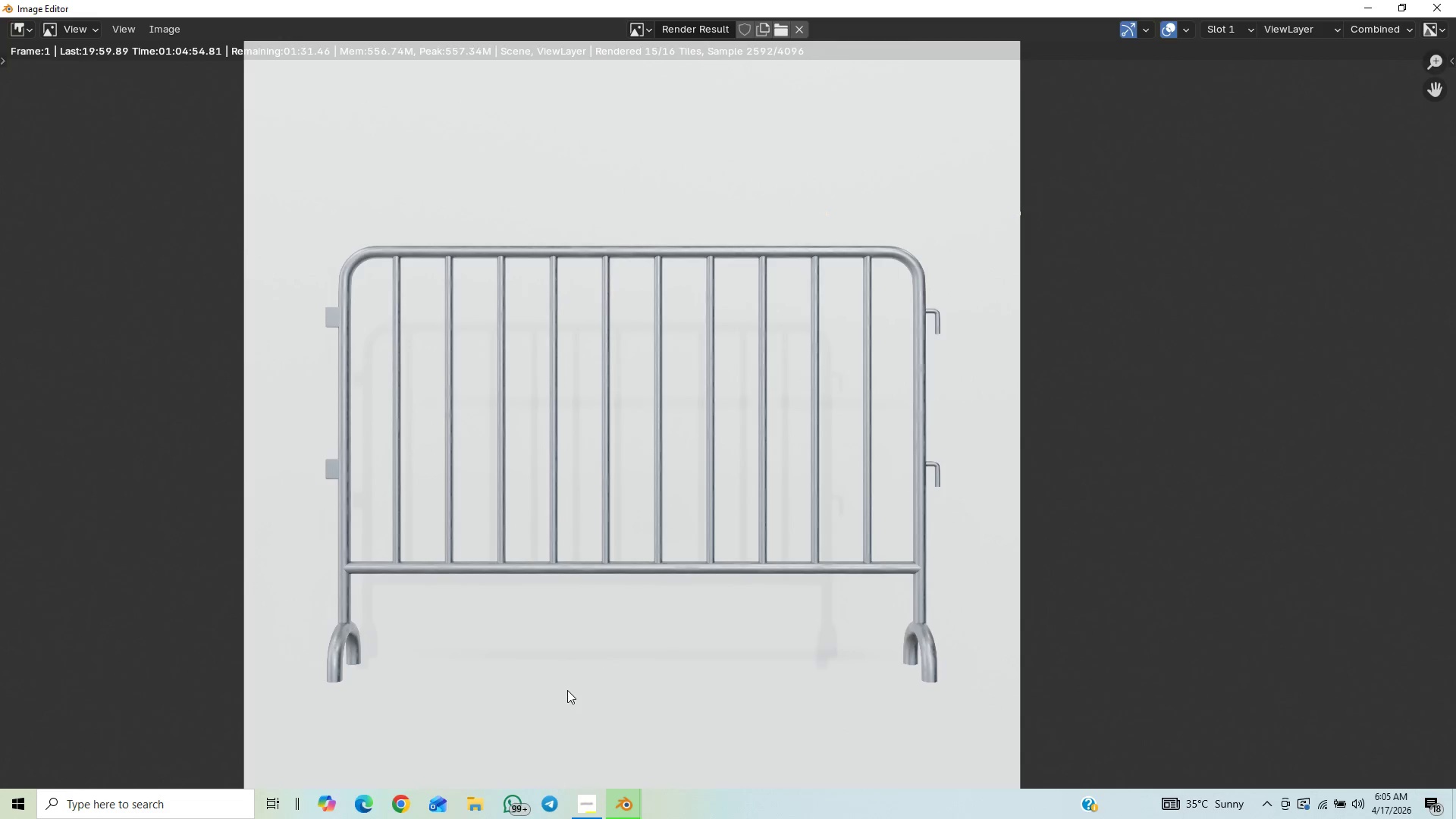 
scroll: coordinate [586, 730], scroll_direction: down, amount: 7.0
 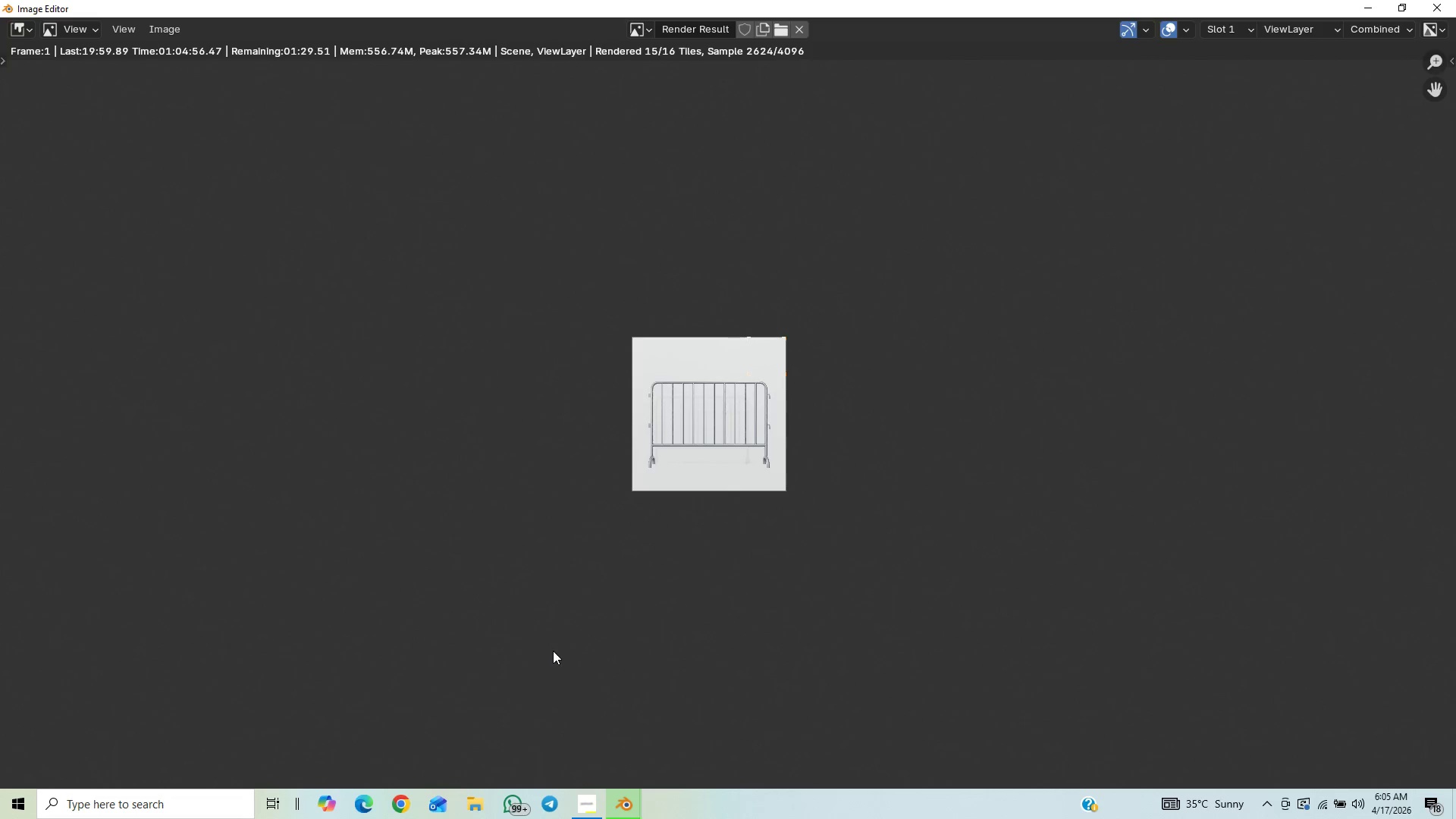 
scroll: coordinate [549, 702], scroll_direction: up, amount: 5.0
 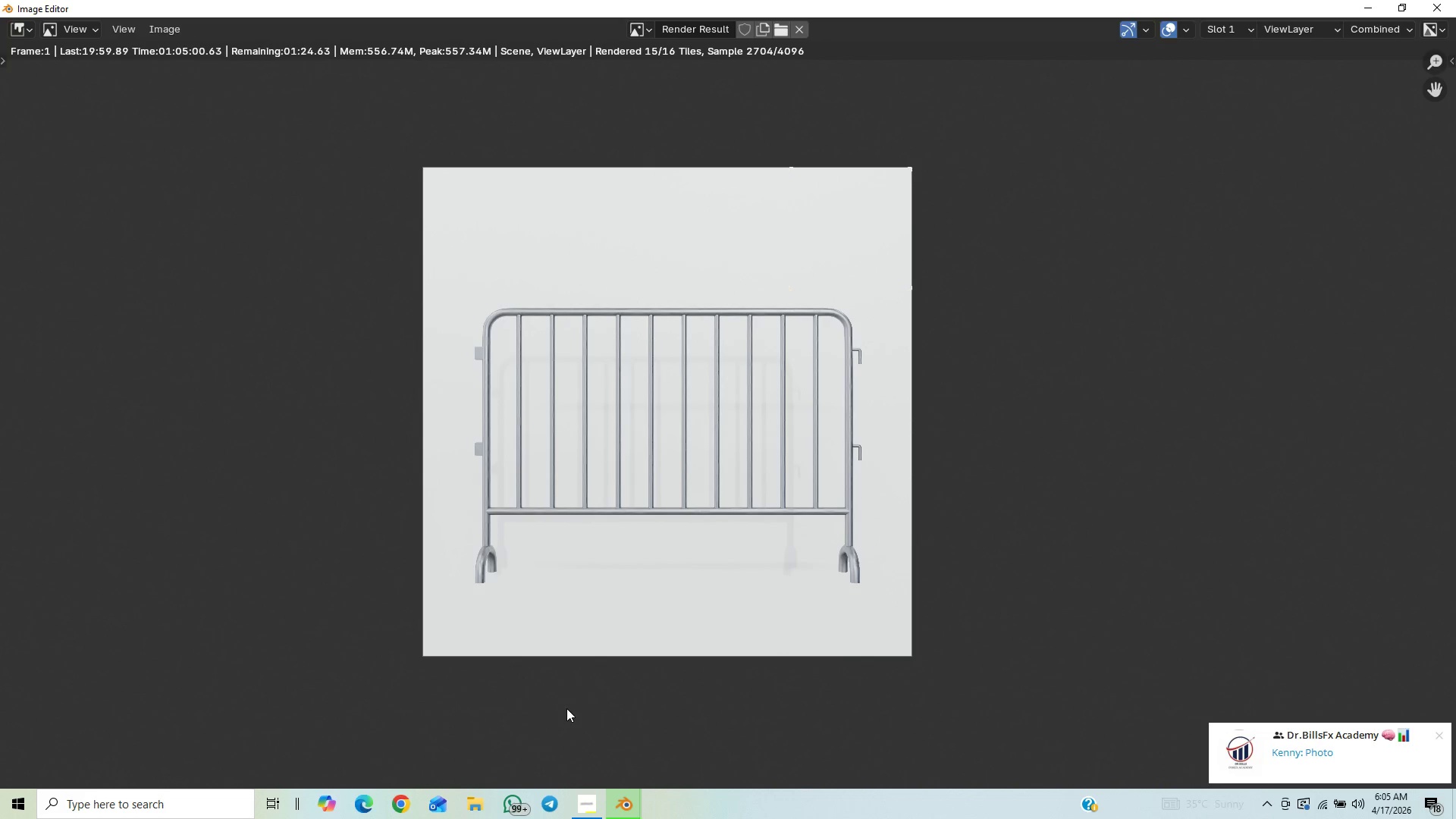 
scroll: coordinate [571, 727], scroll_direction: up, amount: 3.0
 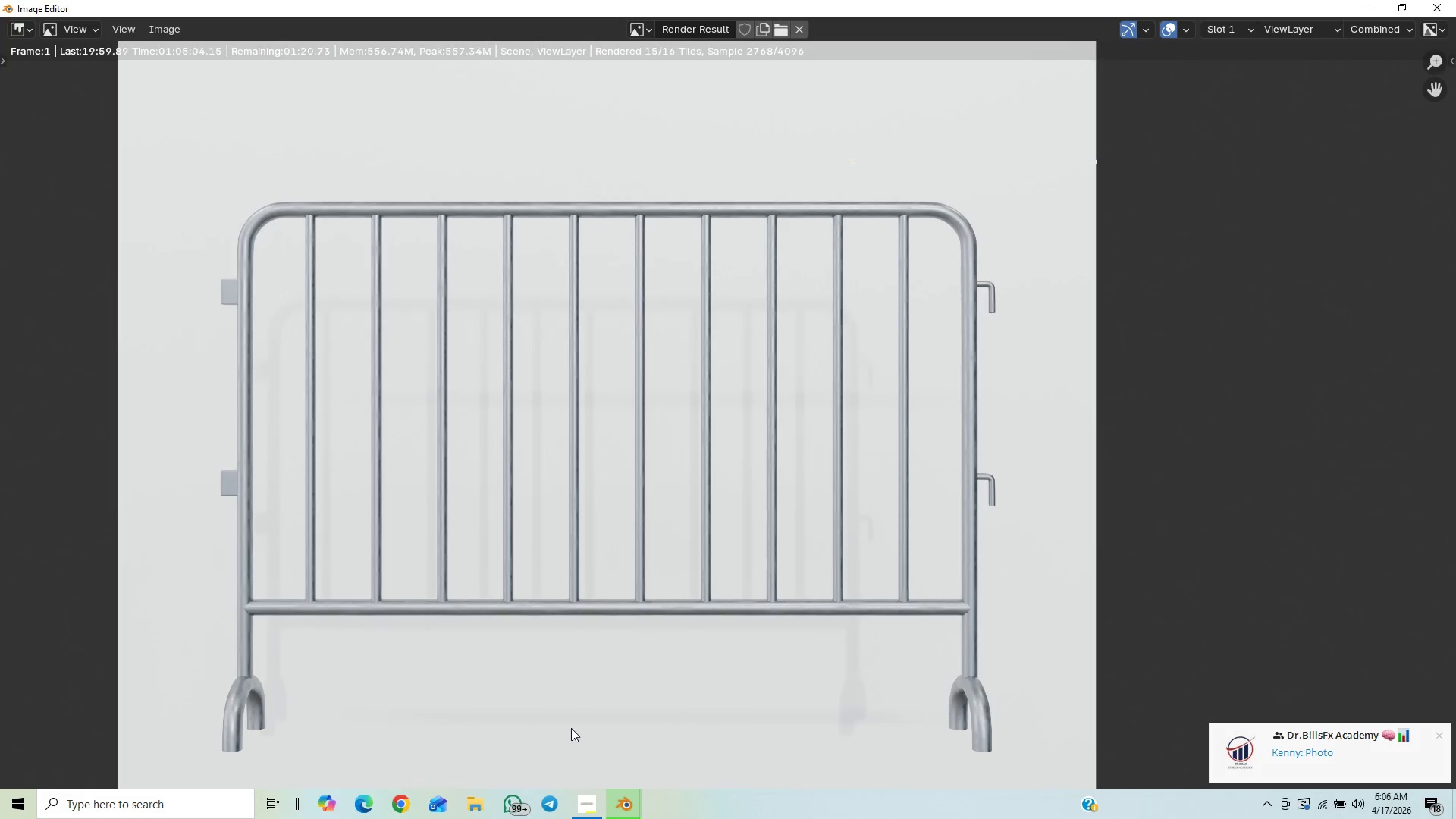 
scroll: coordinate [538, 742], scroll_direction: down, amount: 5.0
 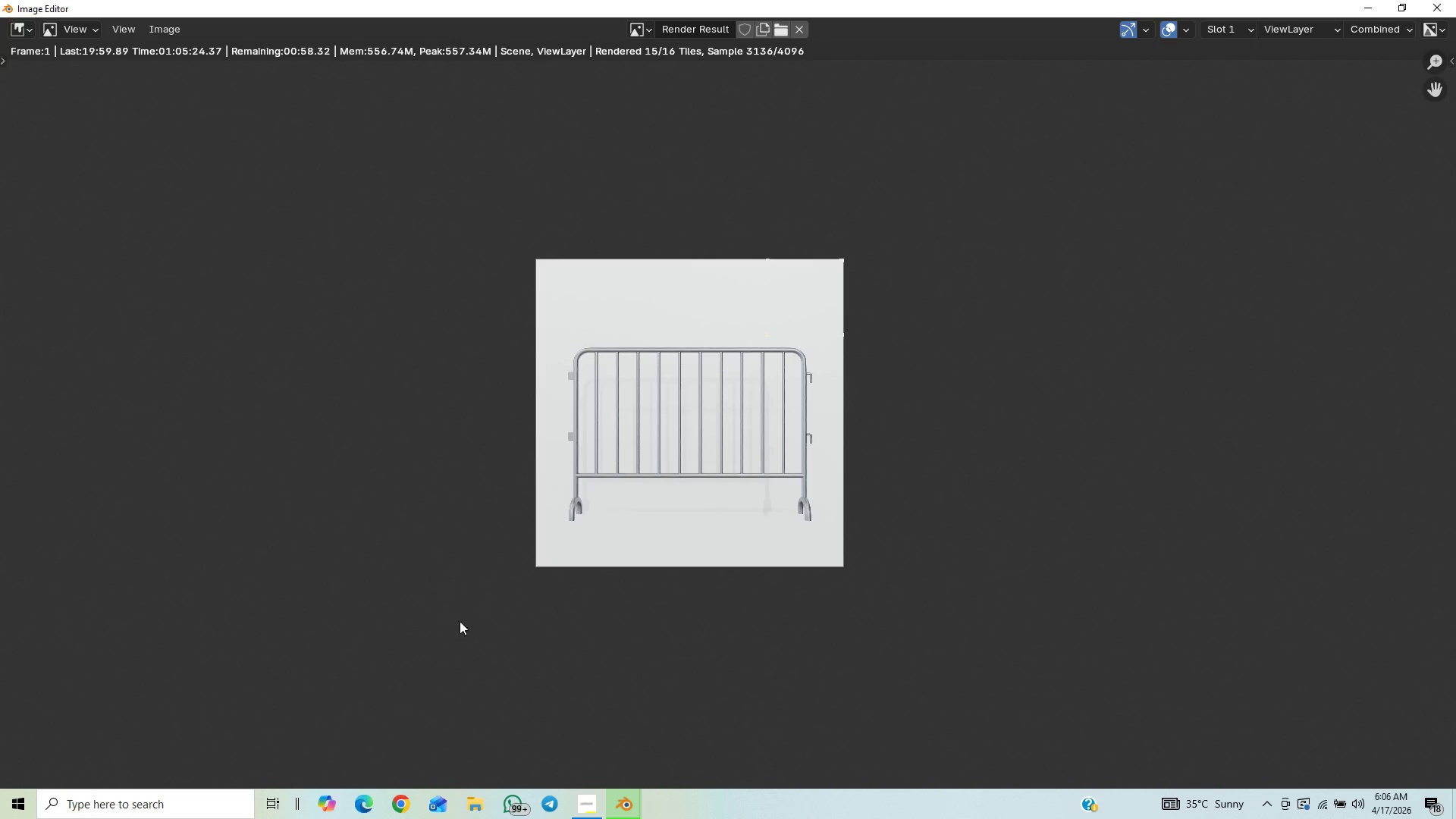 
wait(18.42)
 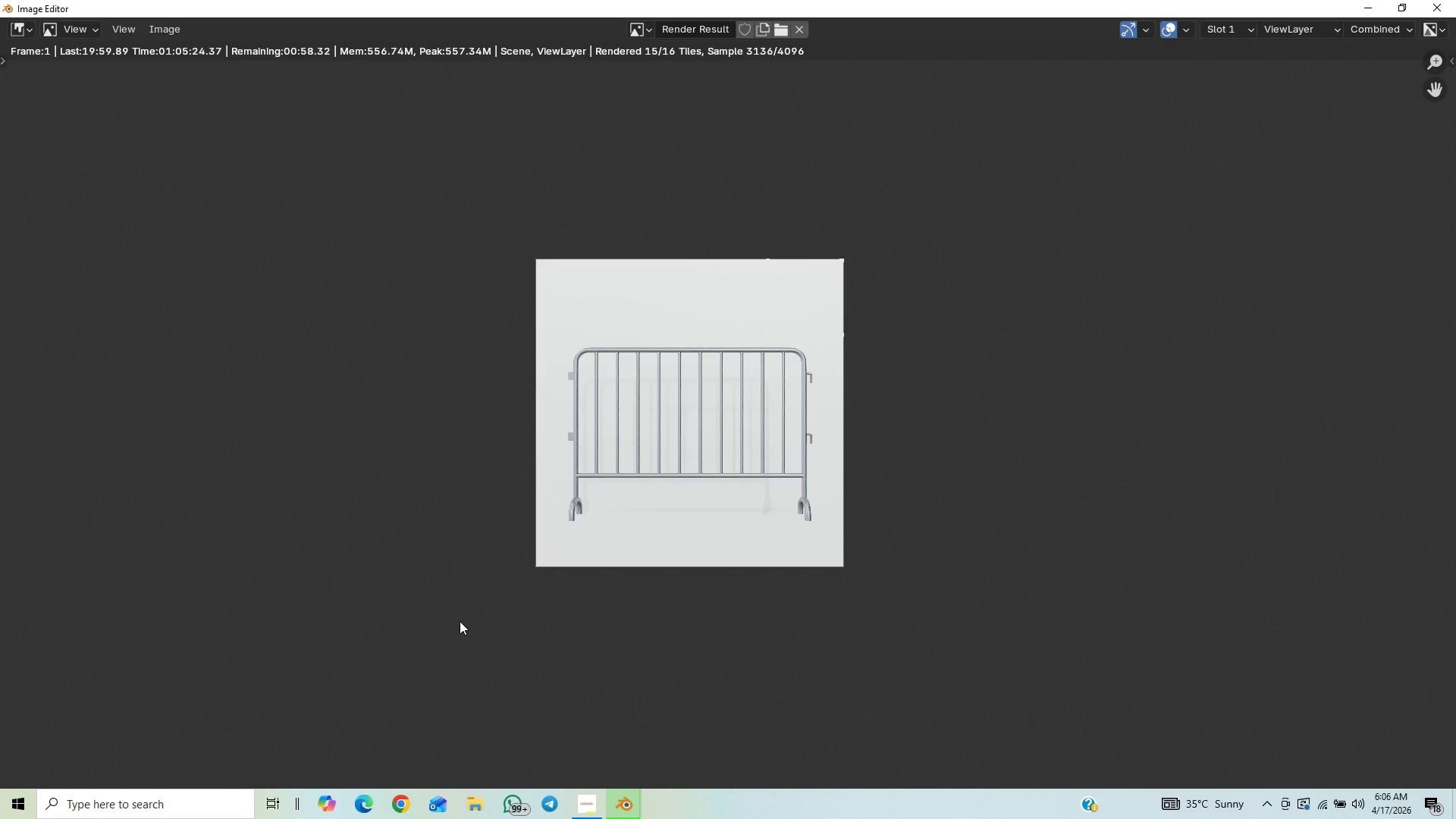 
scroll: coordinate [501, 694], scroll_direction: up, amount: 1.0